 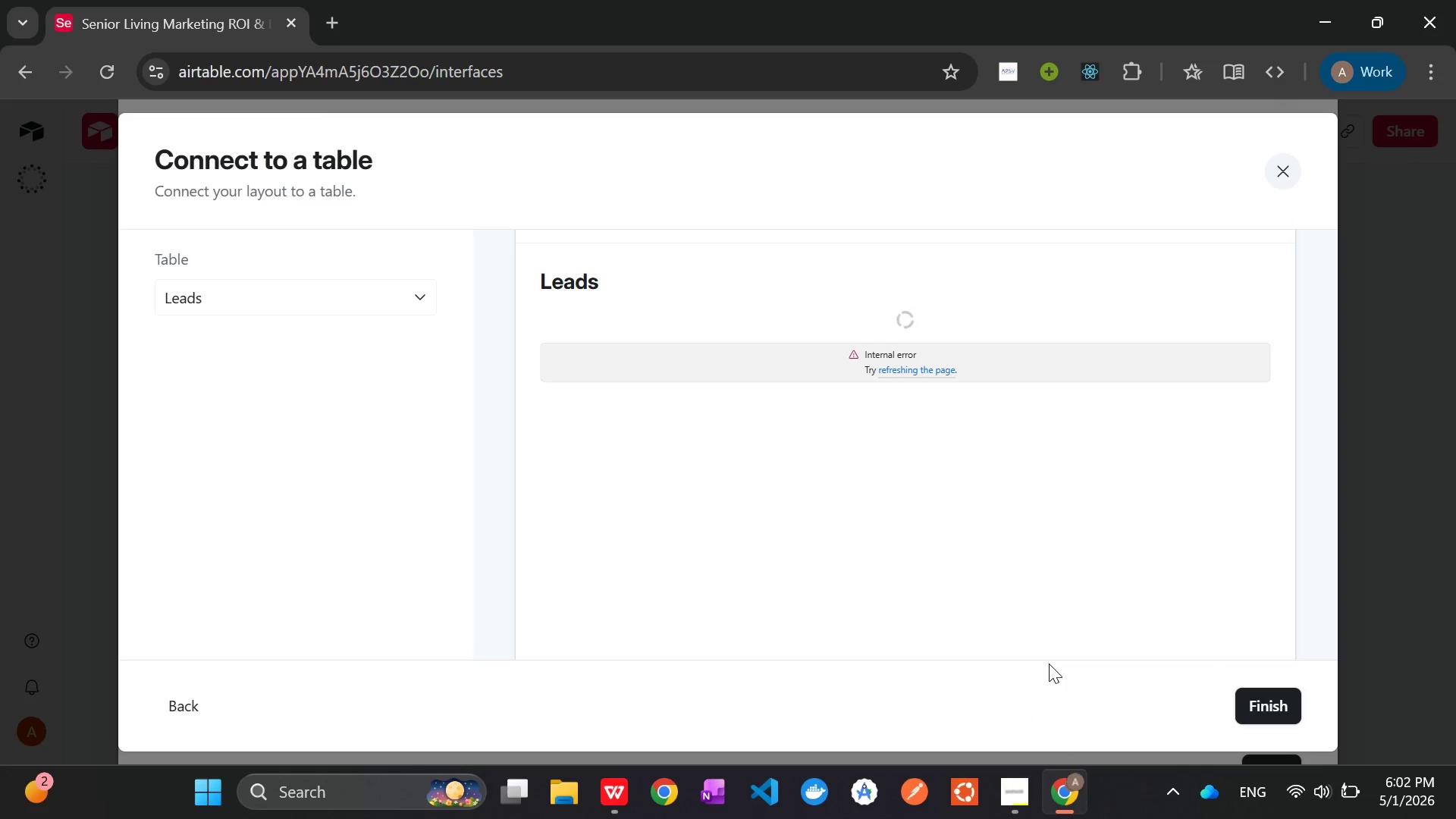 
left_click([354, 305])
 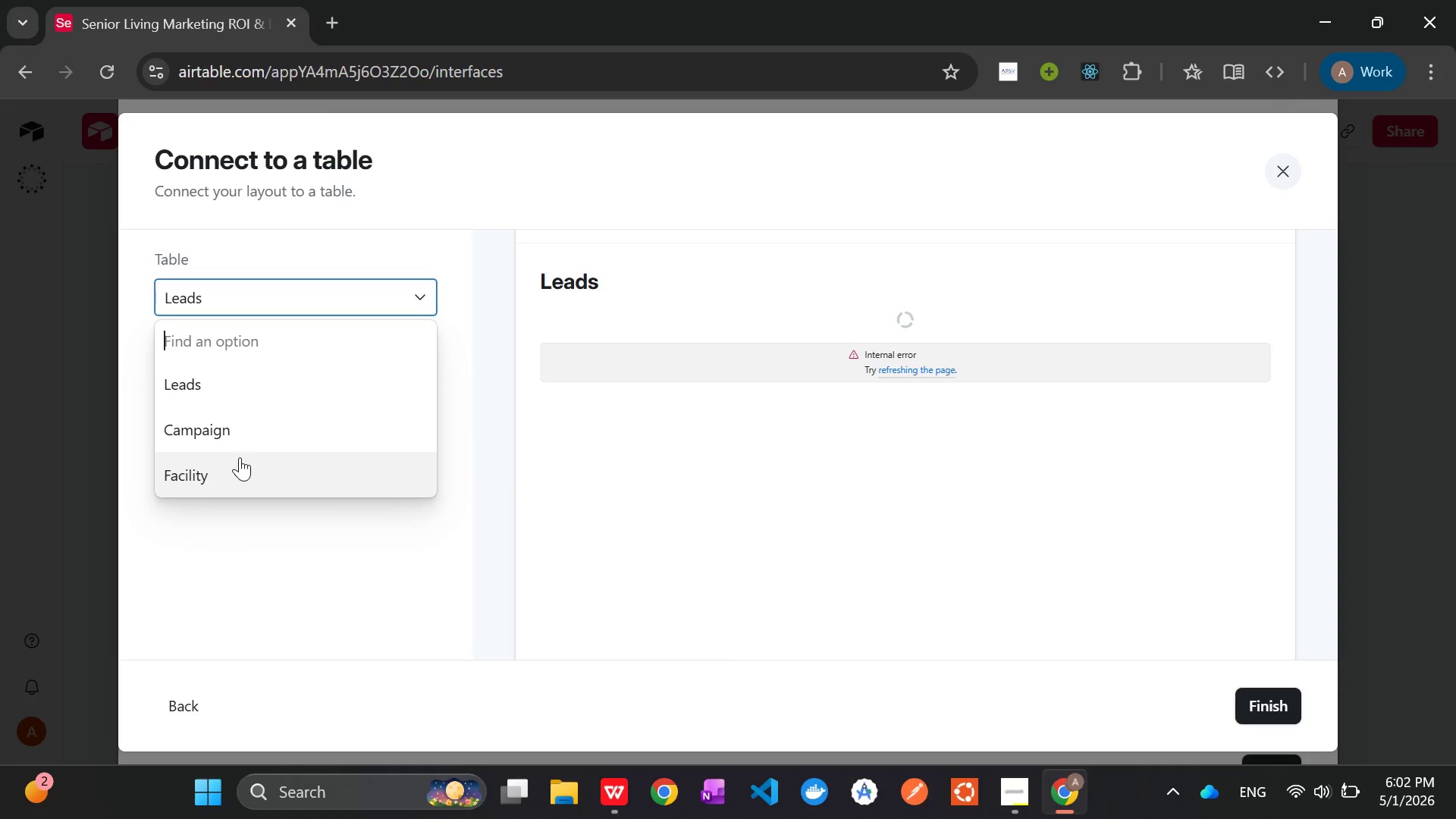 
wait(23.75)
 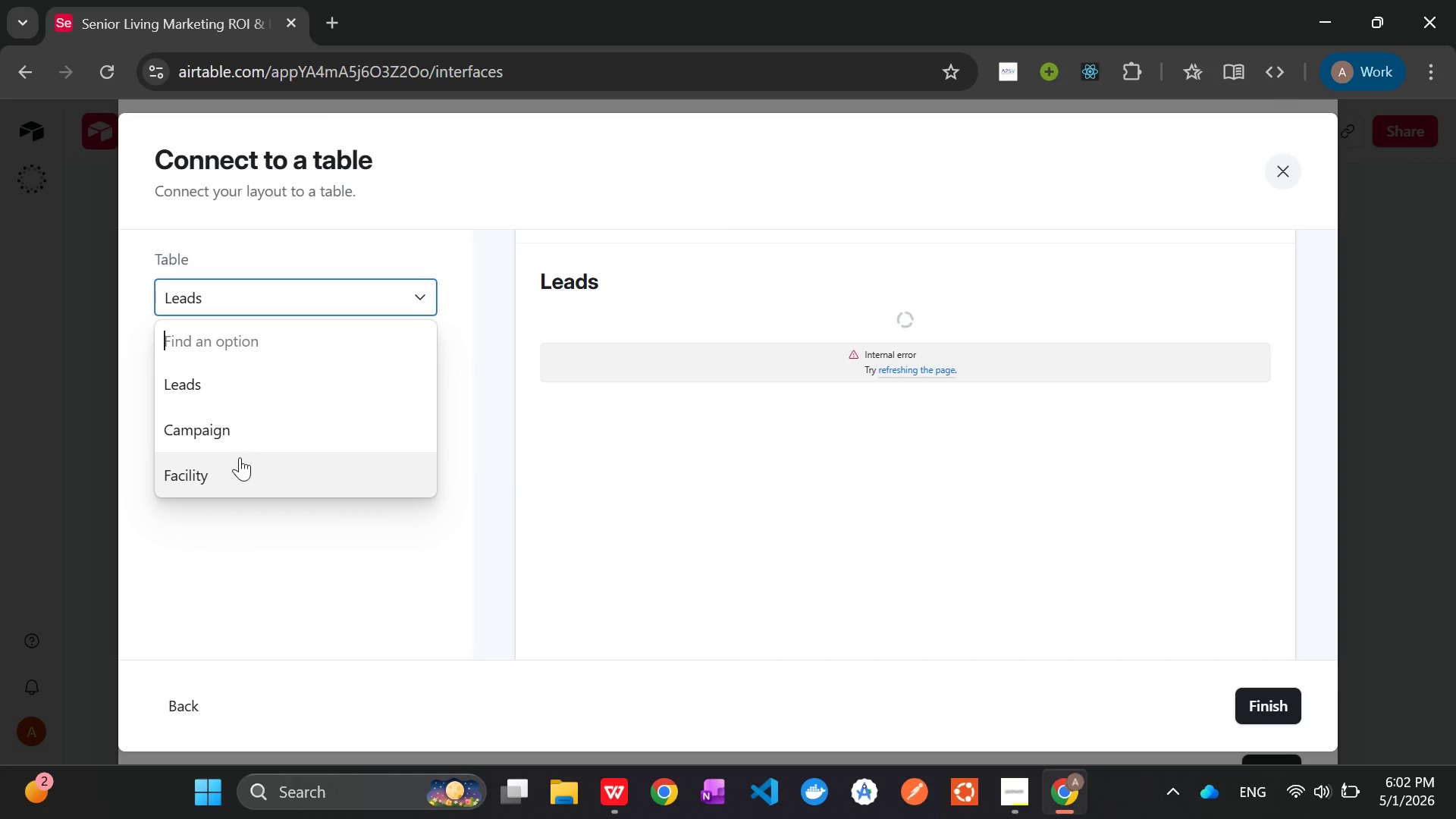 
left_click([409, 566])
 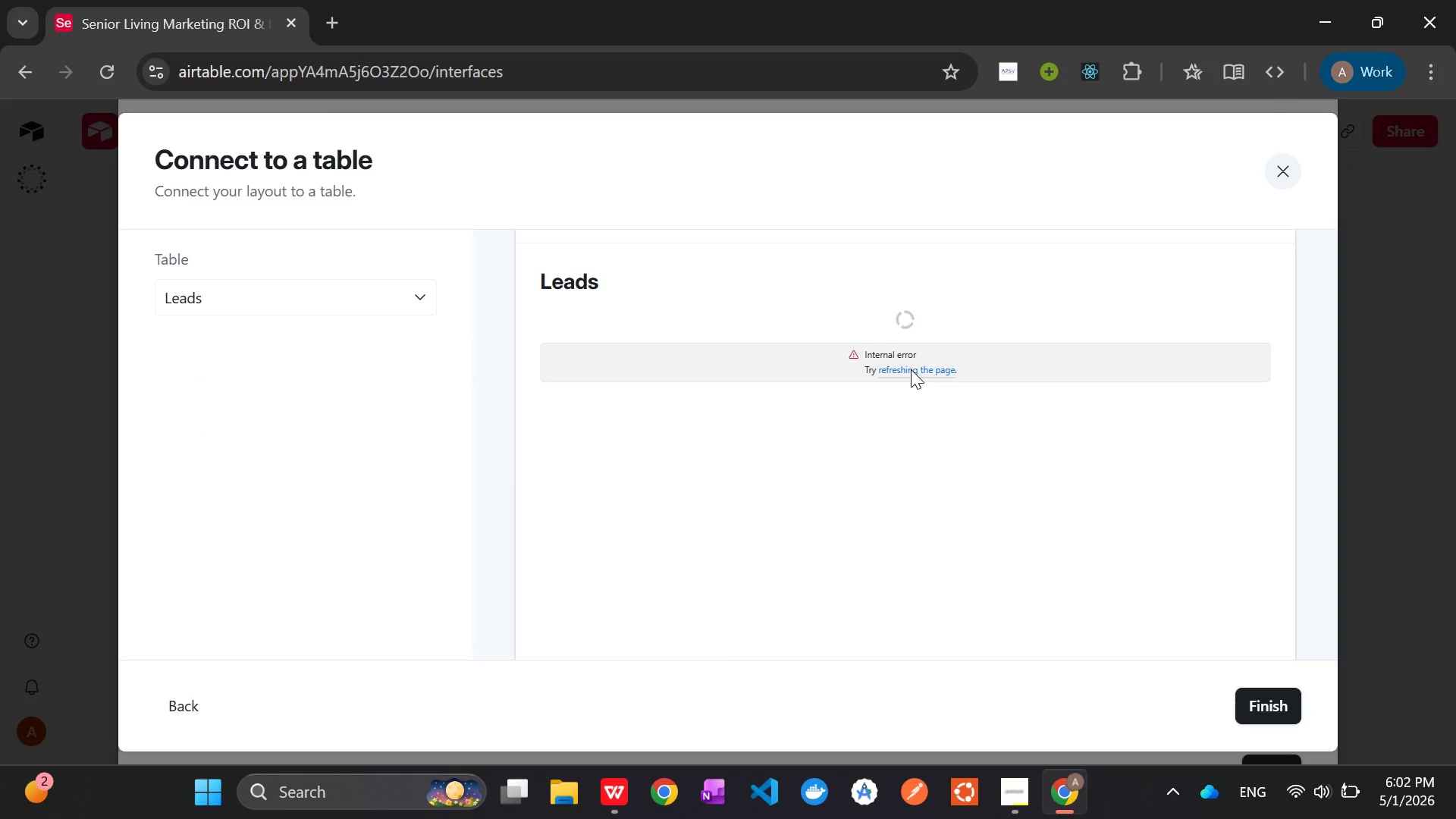 
left_click([911, 374])
 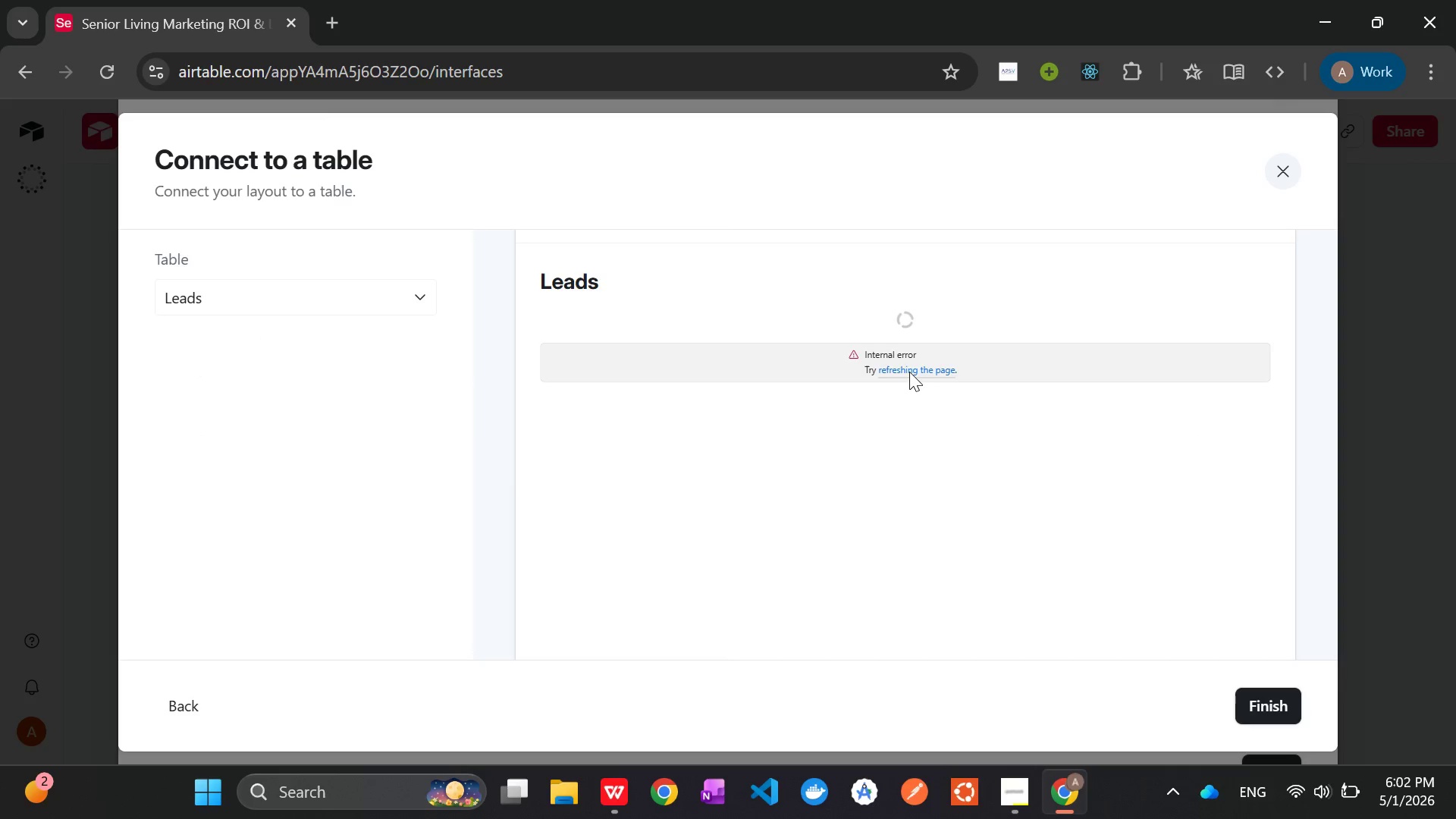 